 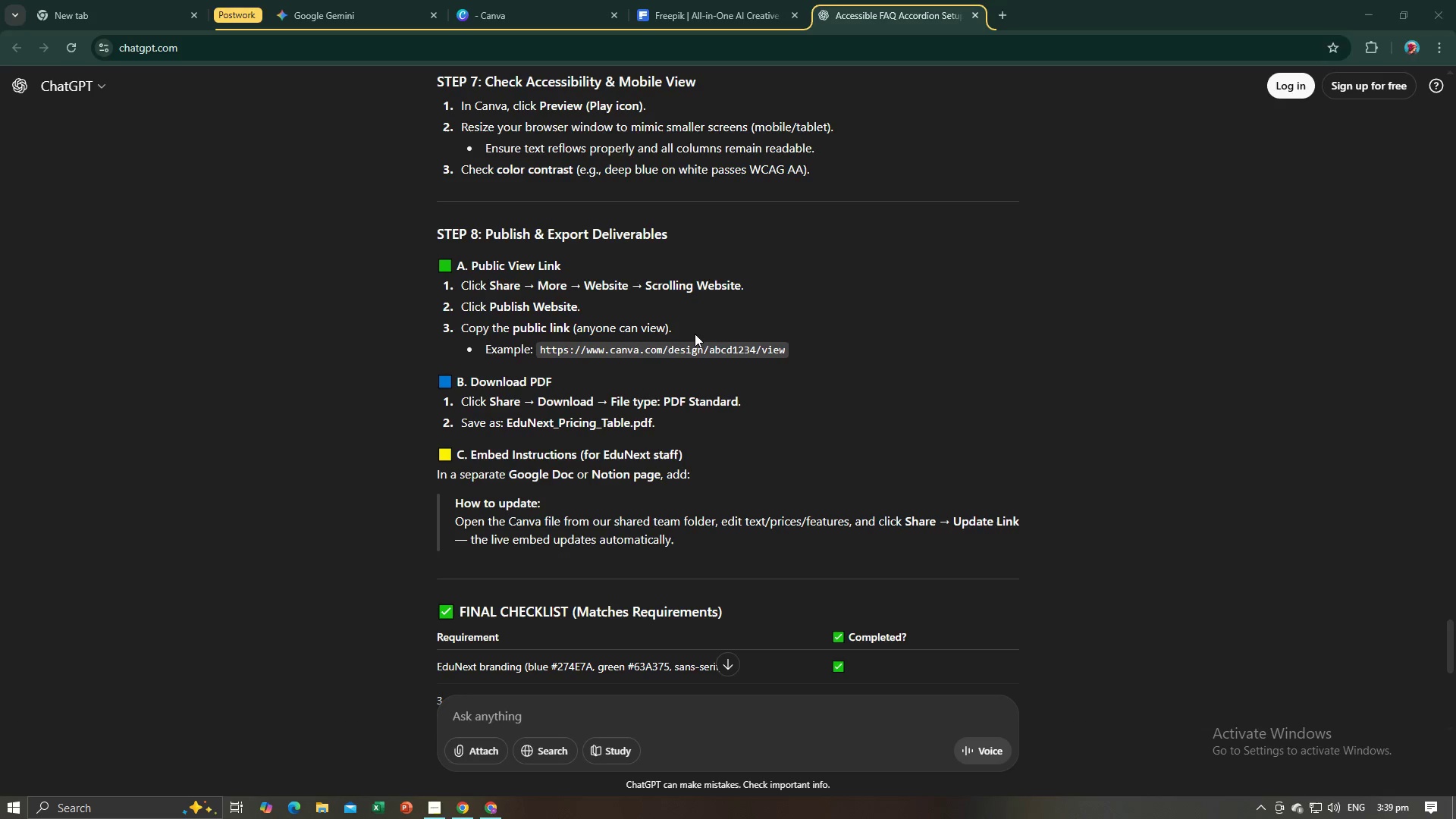 
key(Alt+Tab)
 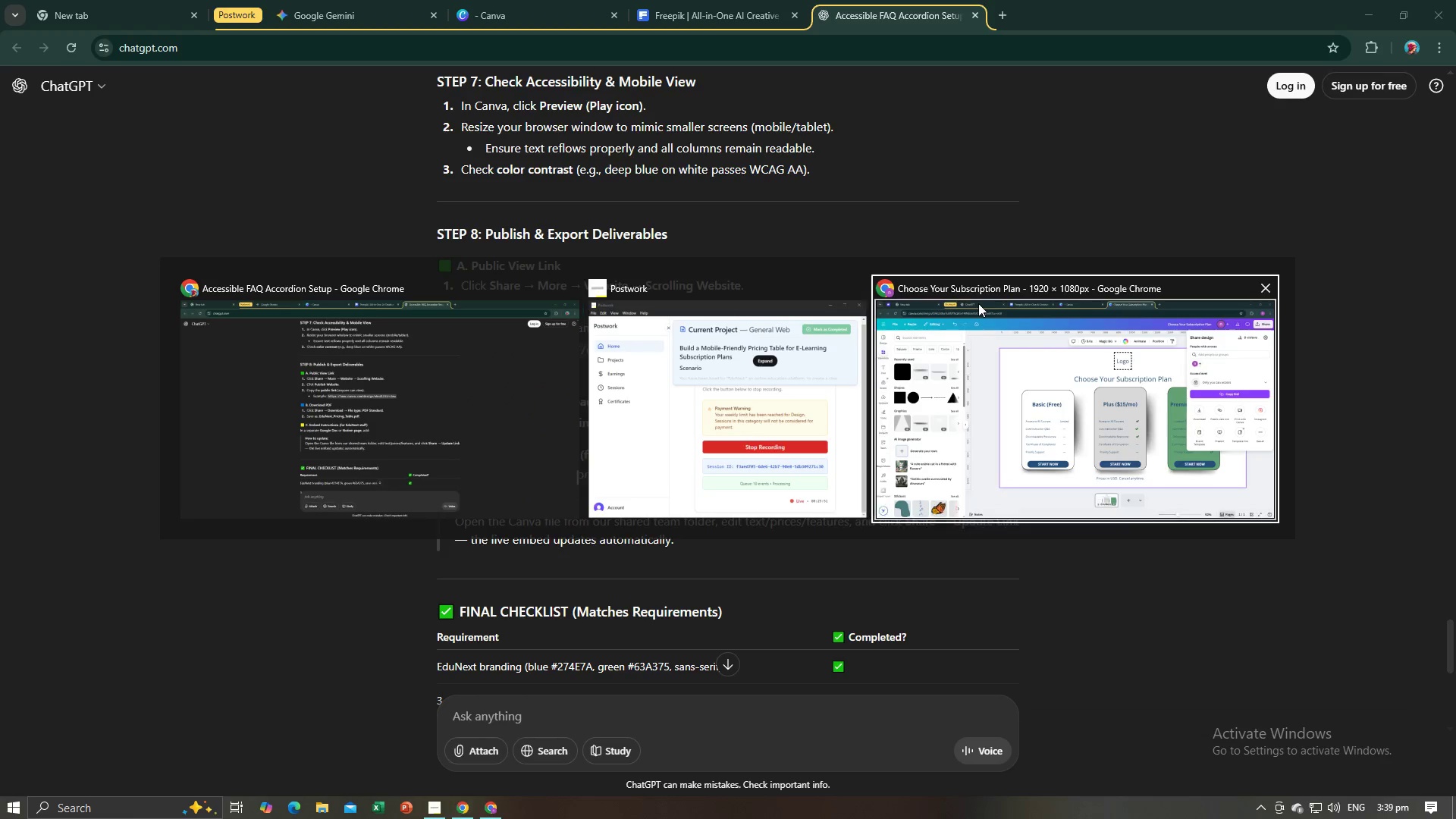 
key(Alt+Tab)
 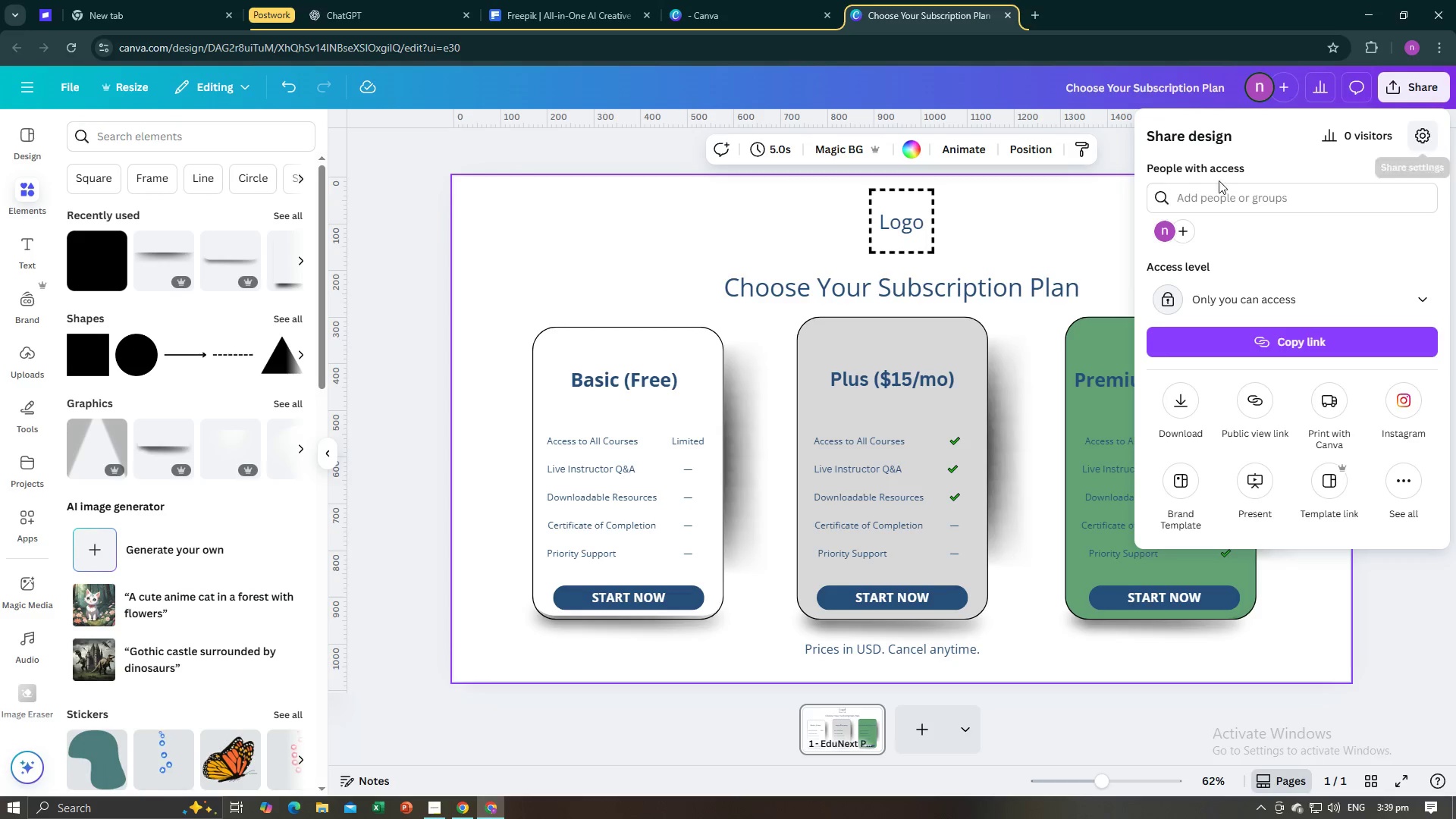 
left_click([1062, 228])
 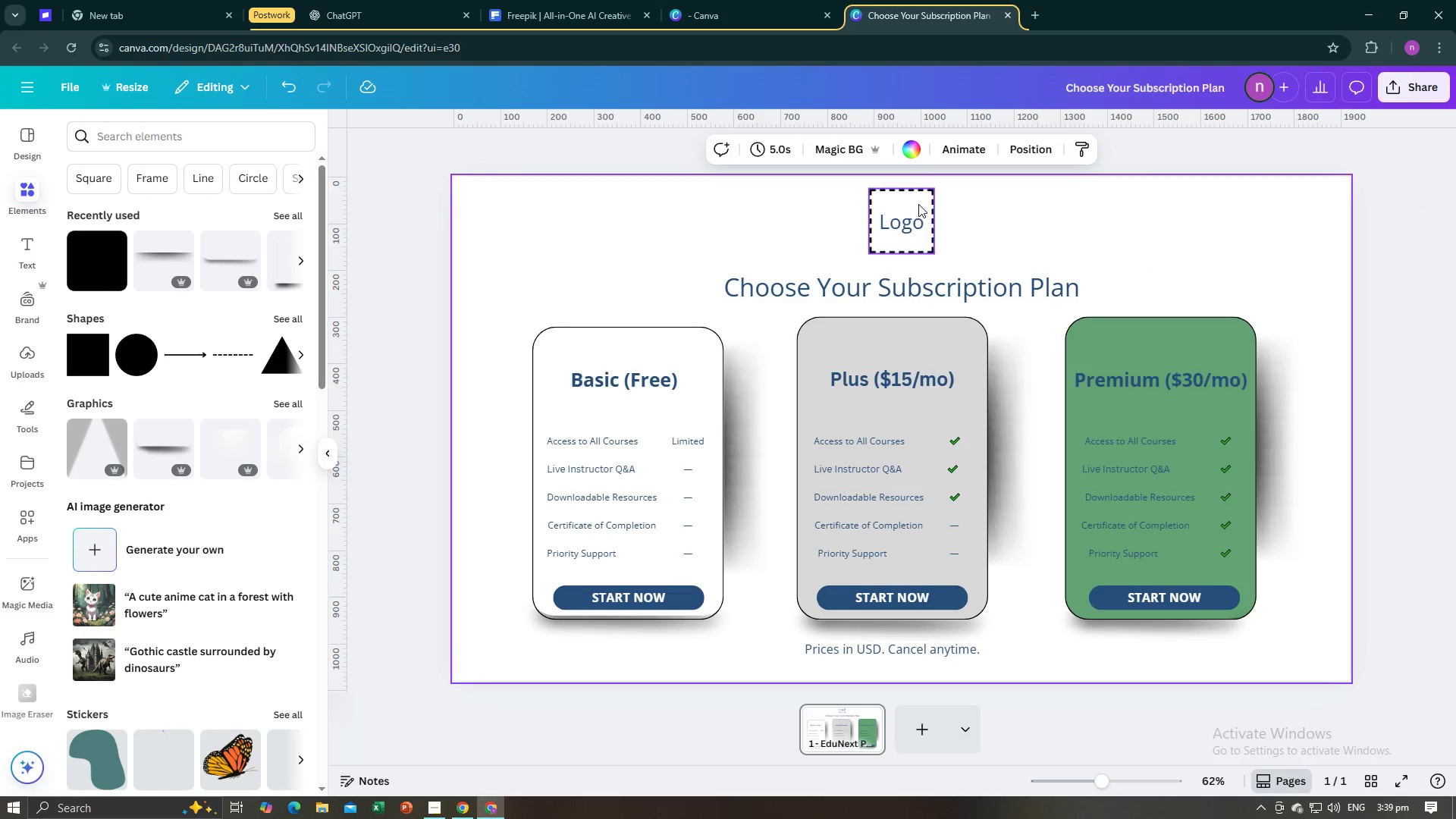 
left_click([918, 206])
 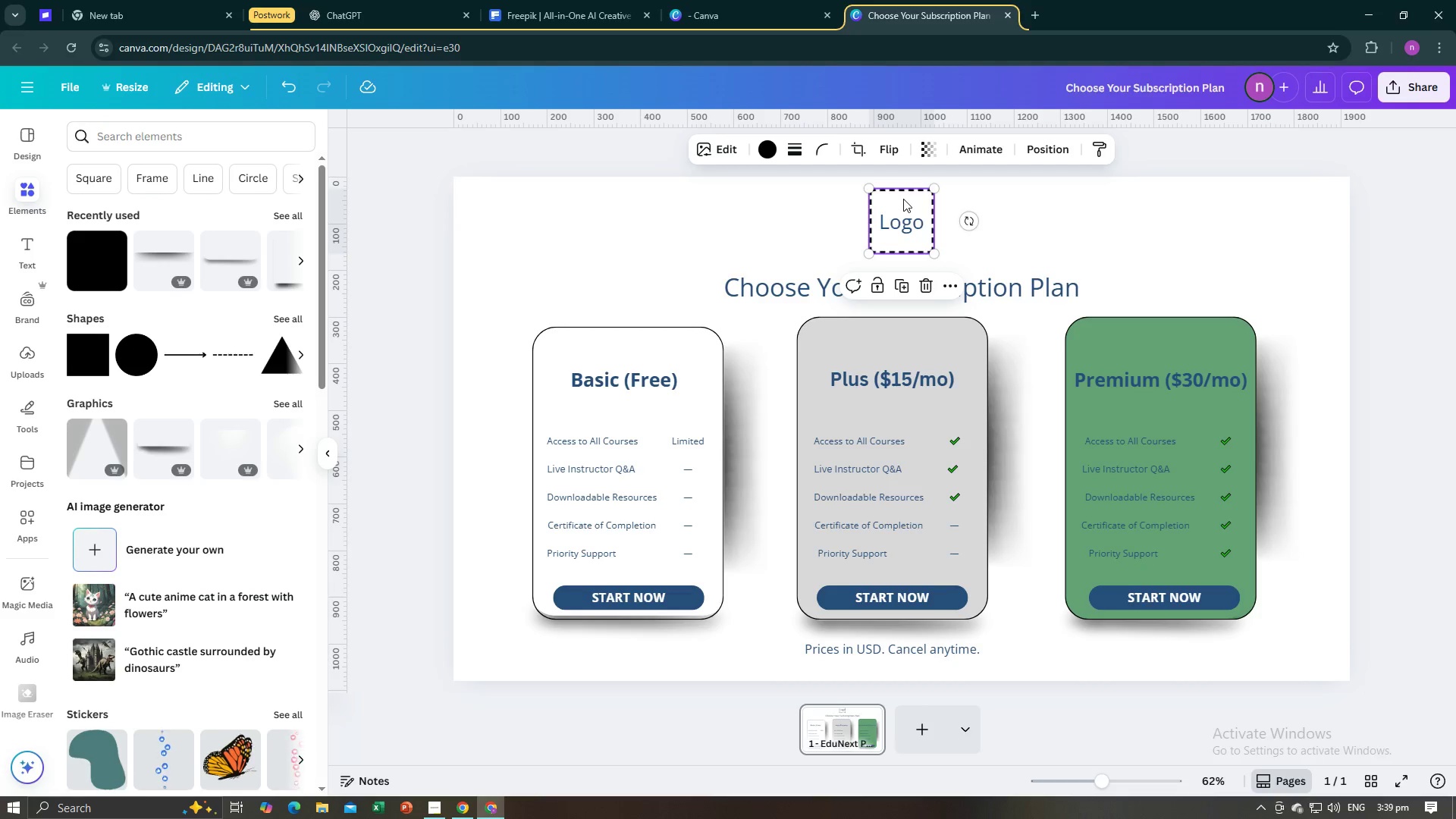 
wait(5.09)
 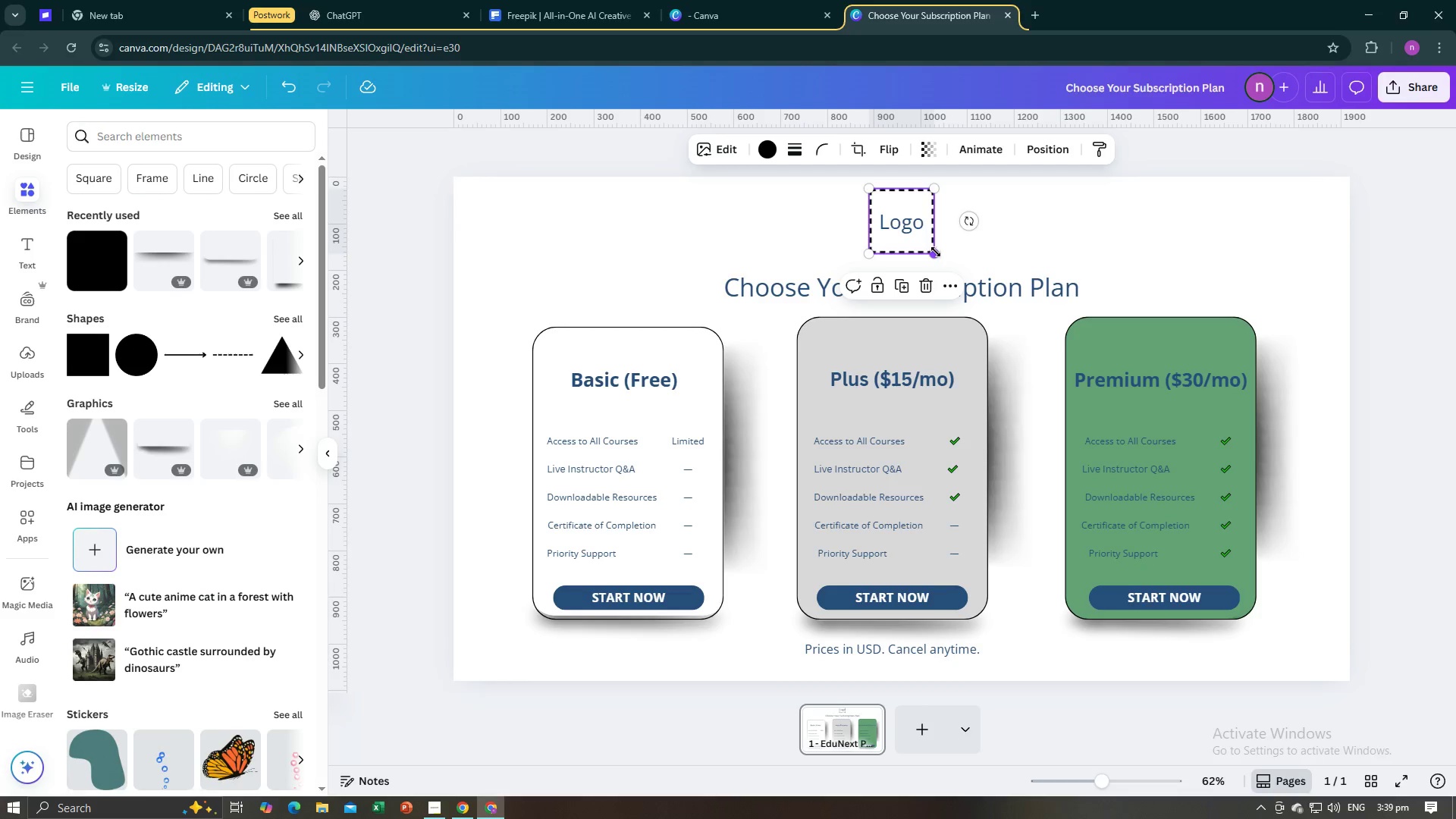 
scroll: coordinate [11, 701], scroll_direction: down, amount: 16.0
 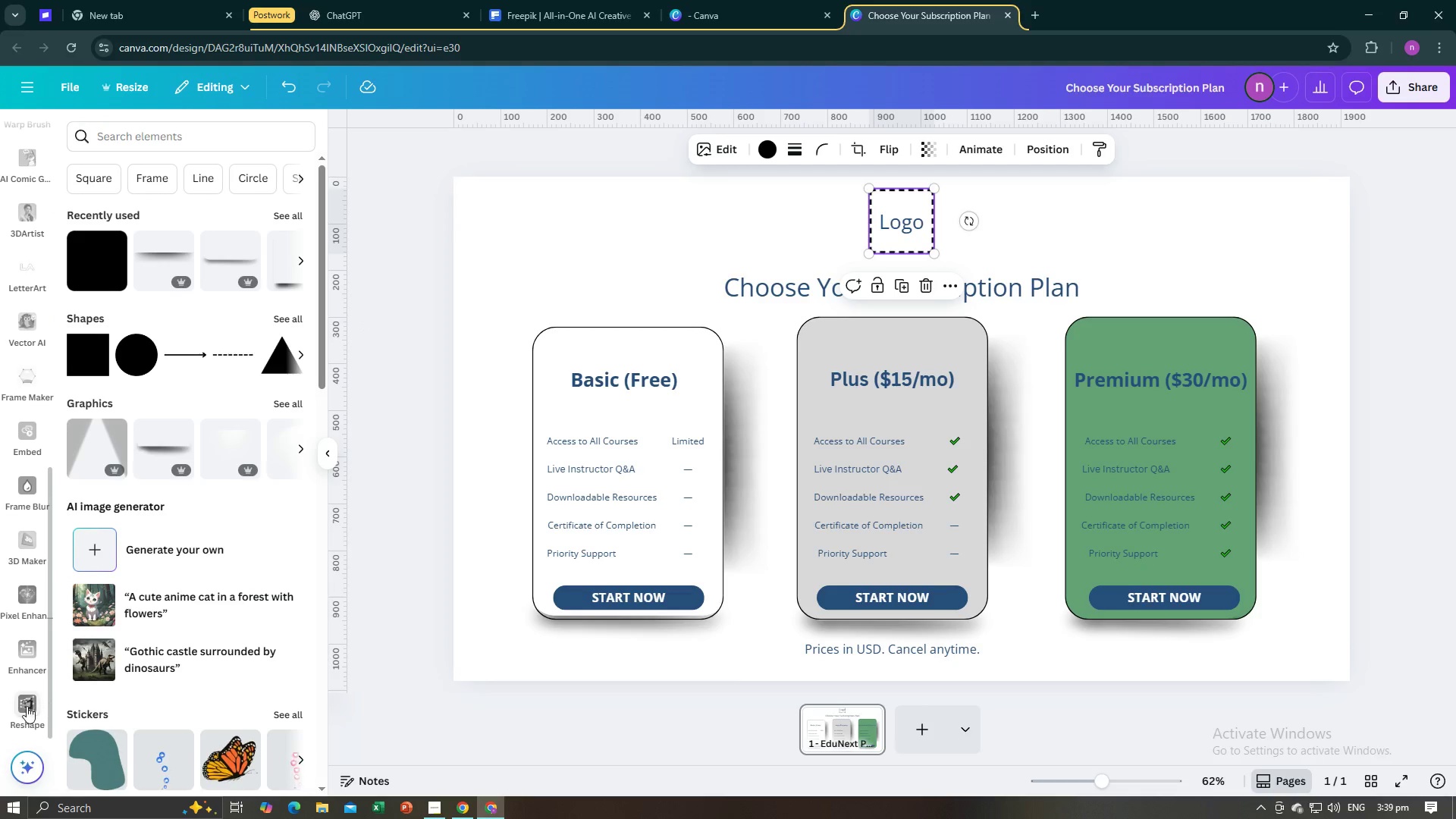 
left_click([22, 707])
 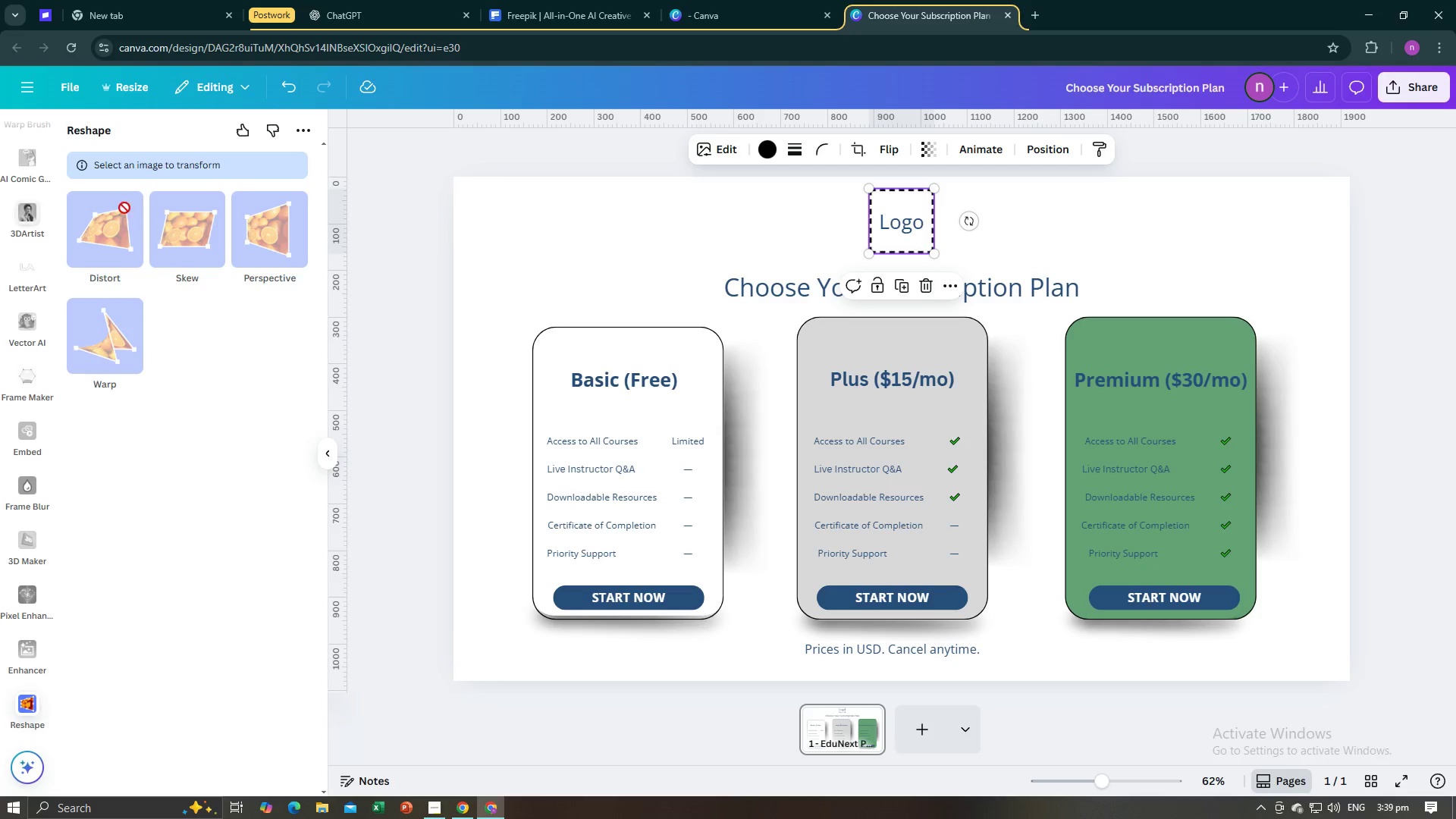 
wait(9.78)
 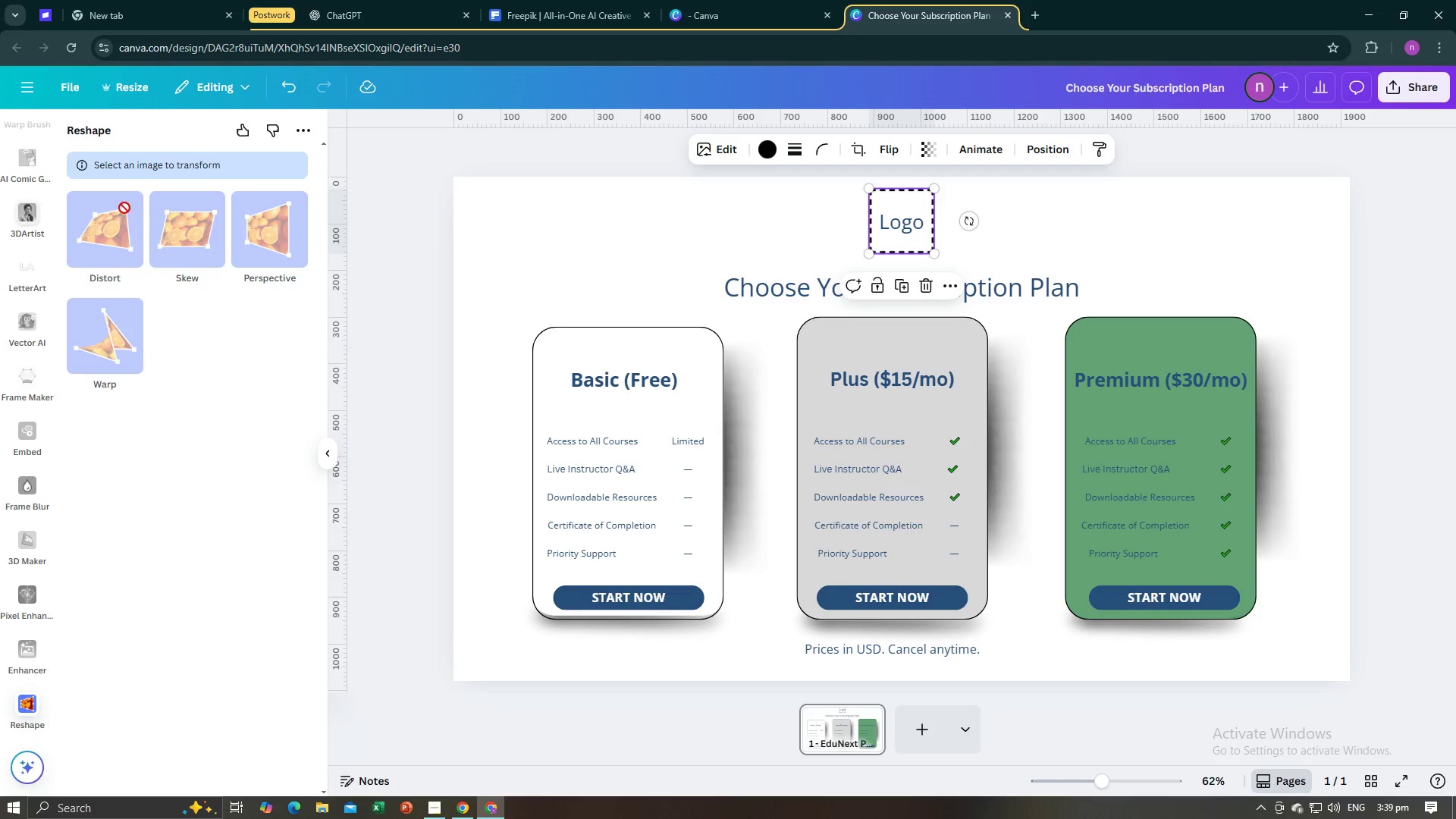 
left_click([111, 345])
 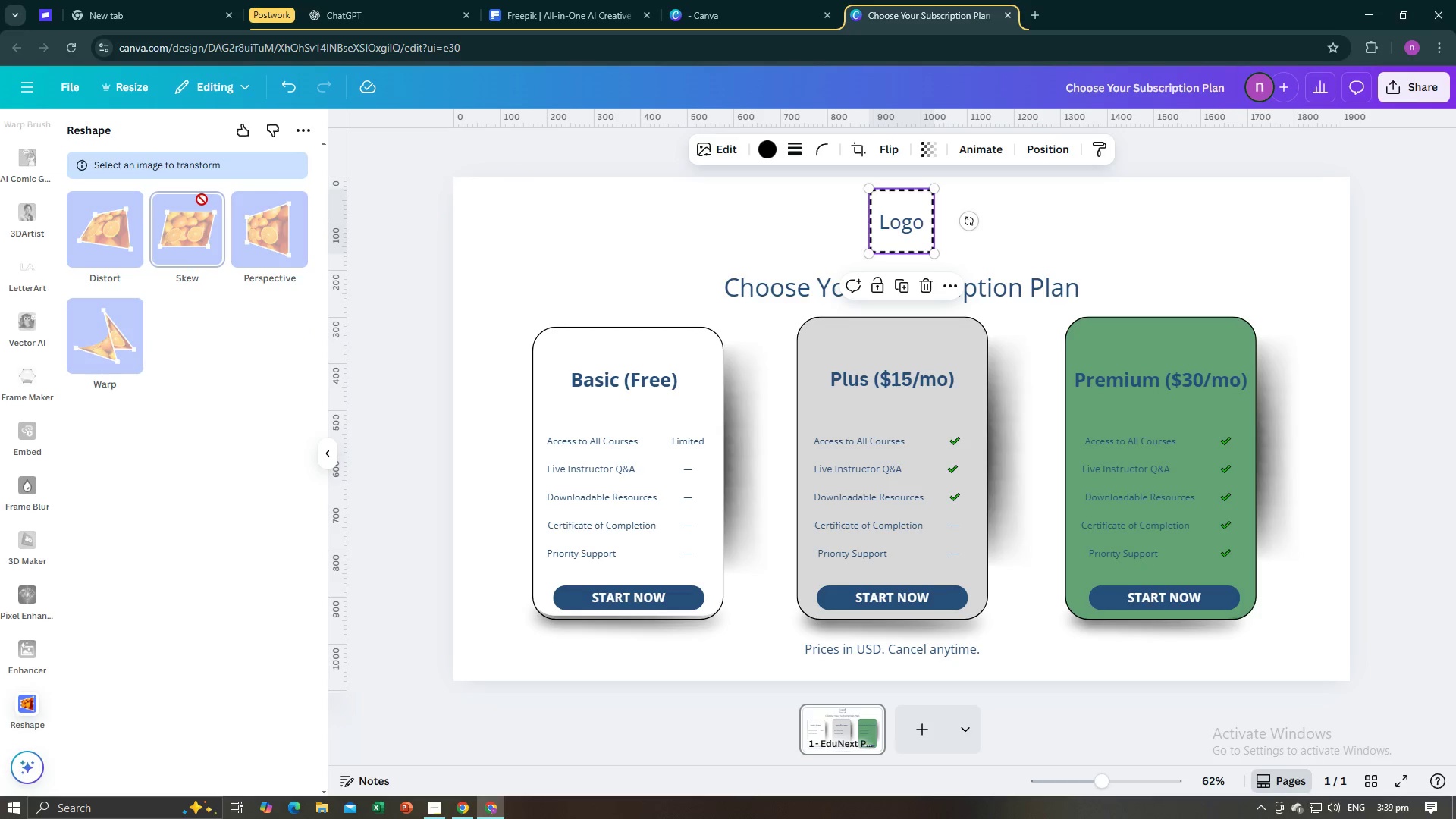 
left_click([202, 199])
 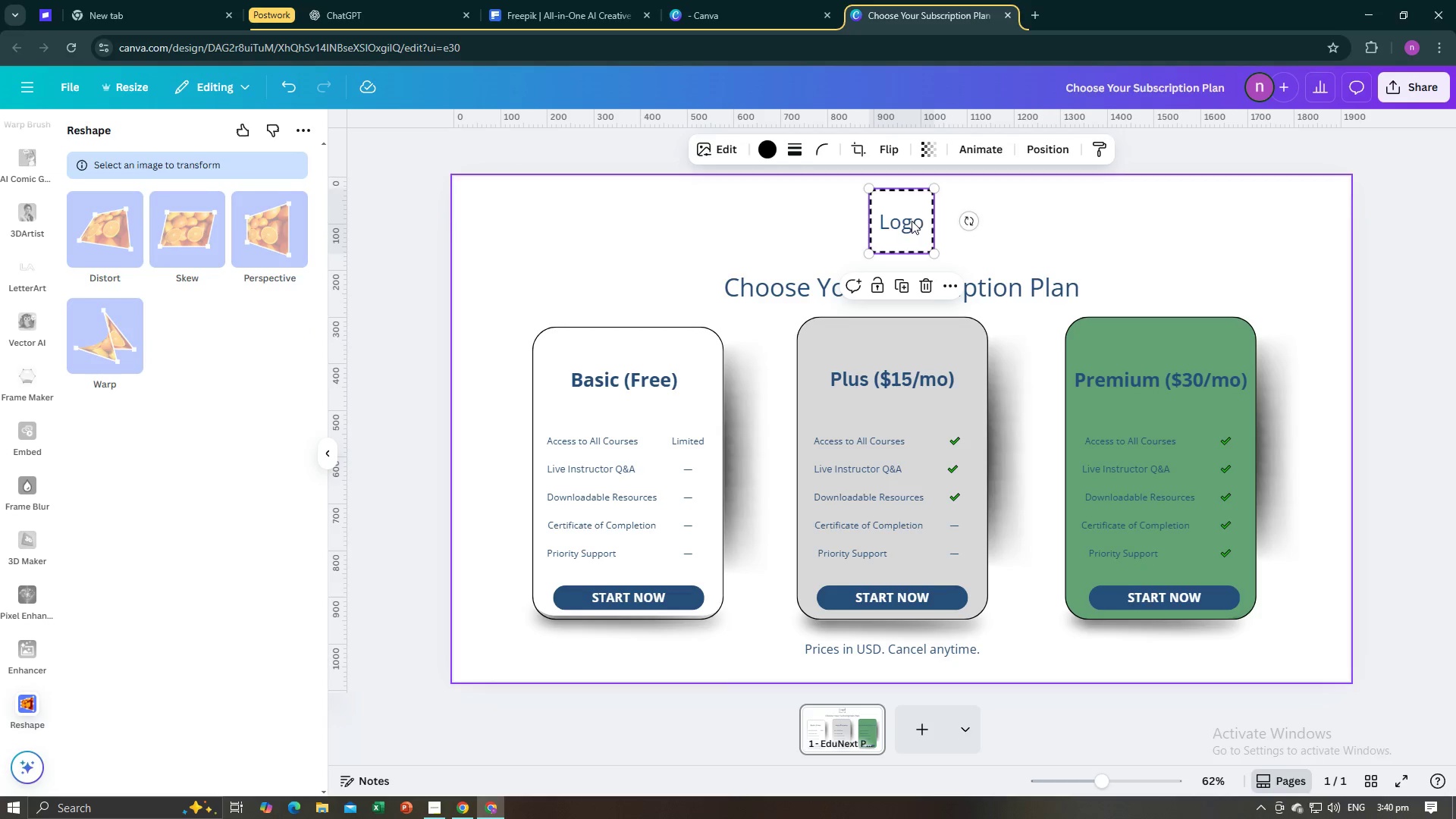 
left_click([909, 220])
 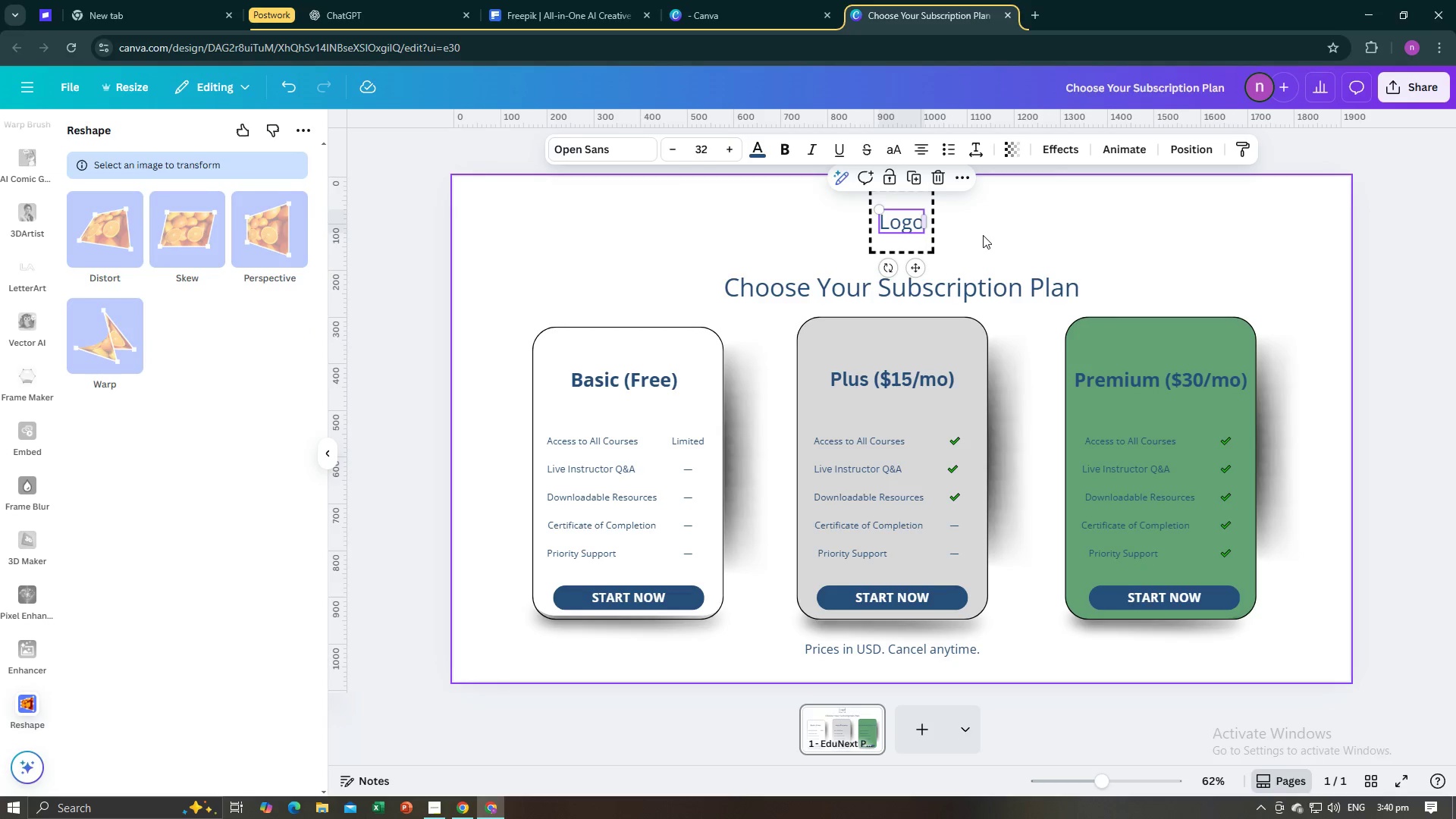 
left_click([984, 236])
 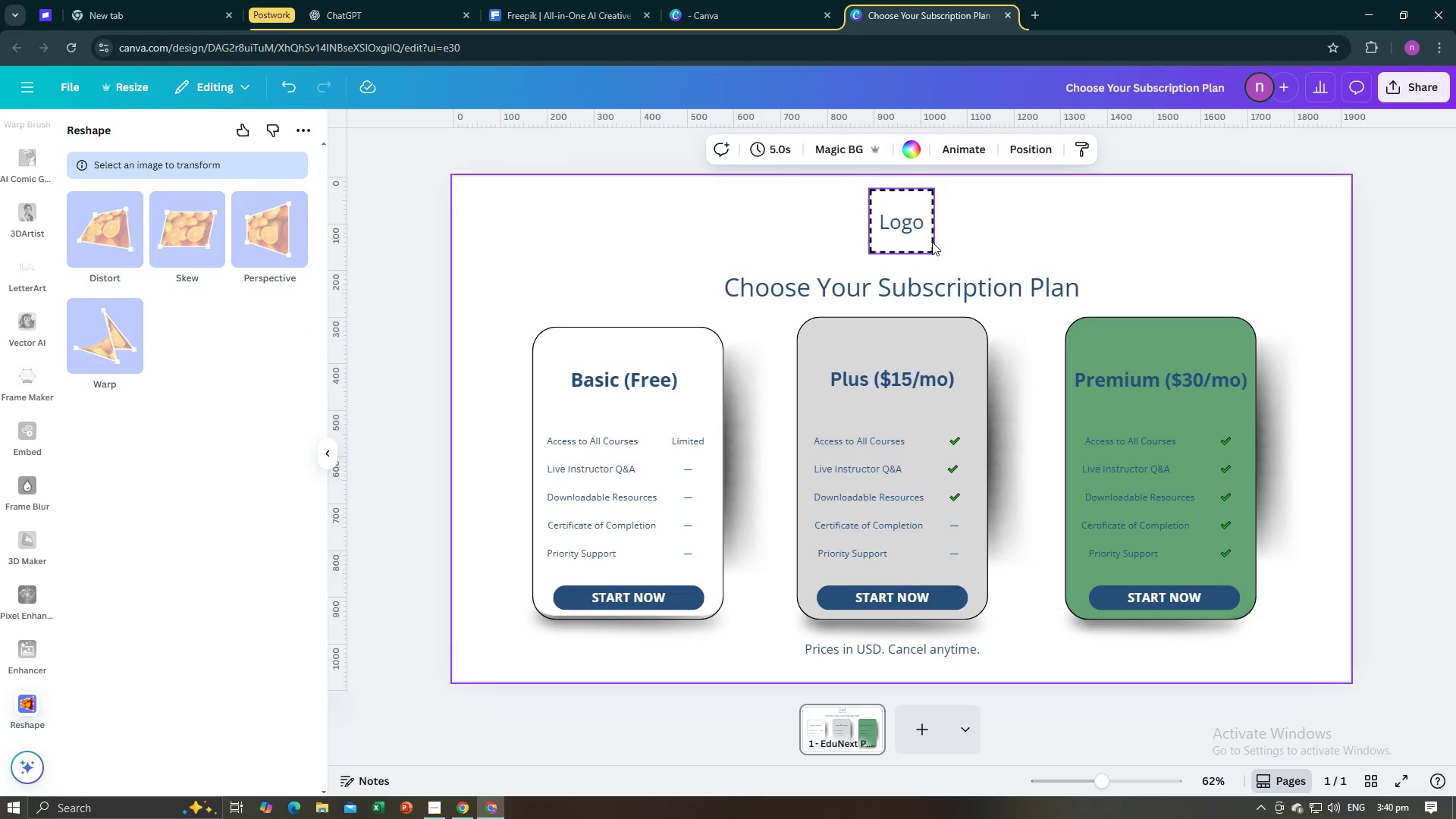 
left_click([932, 242])
 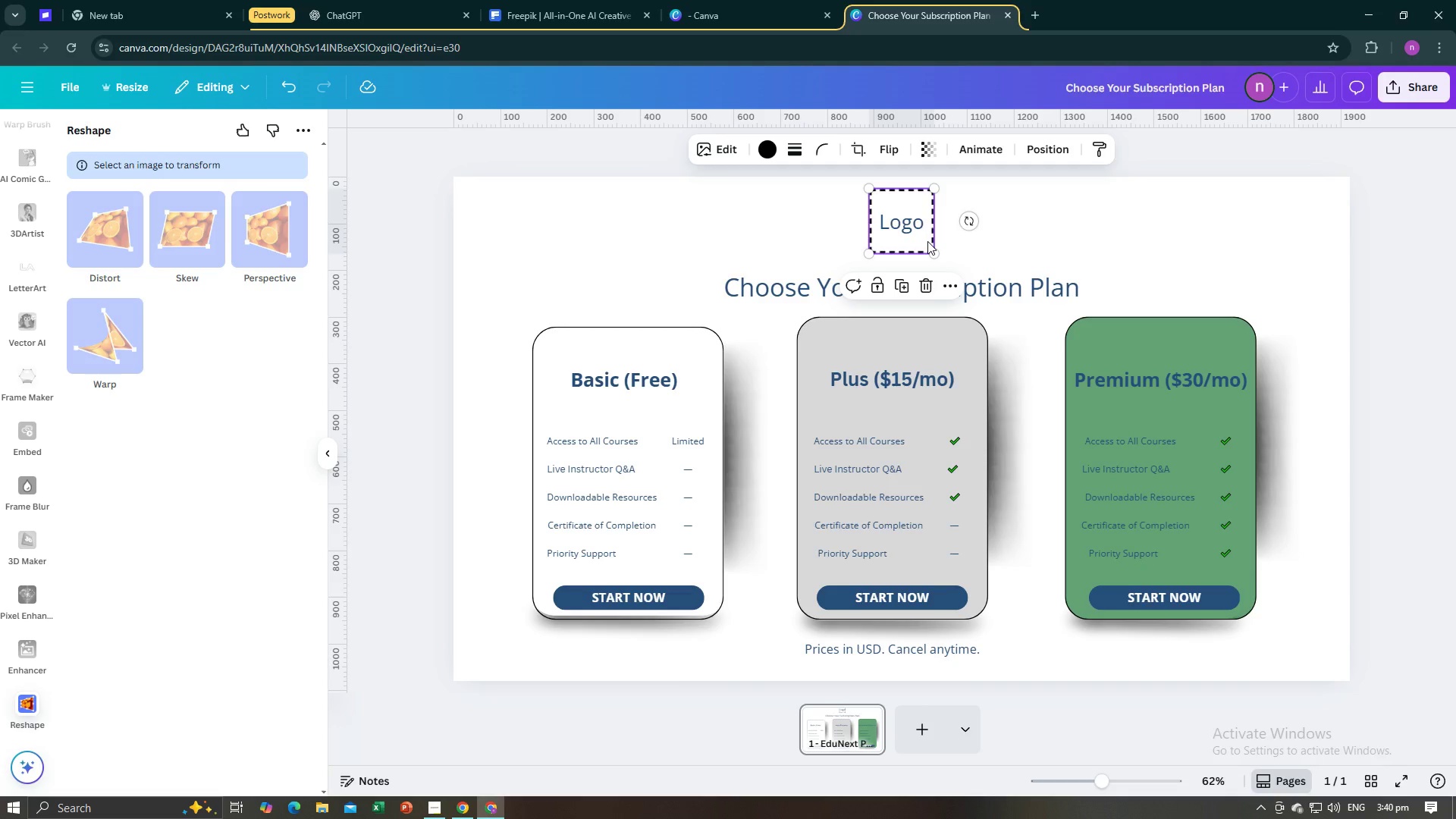 
double_click([927, 241])
 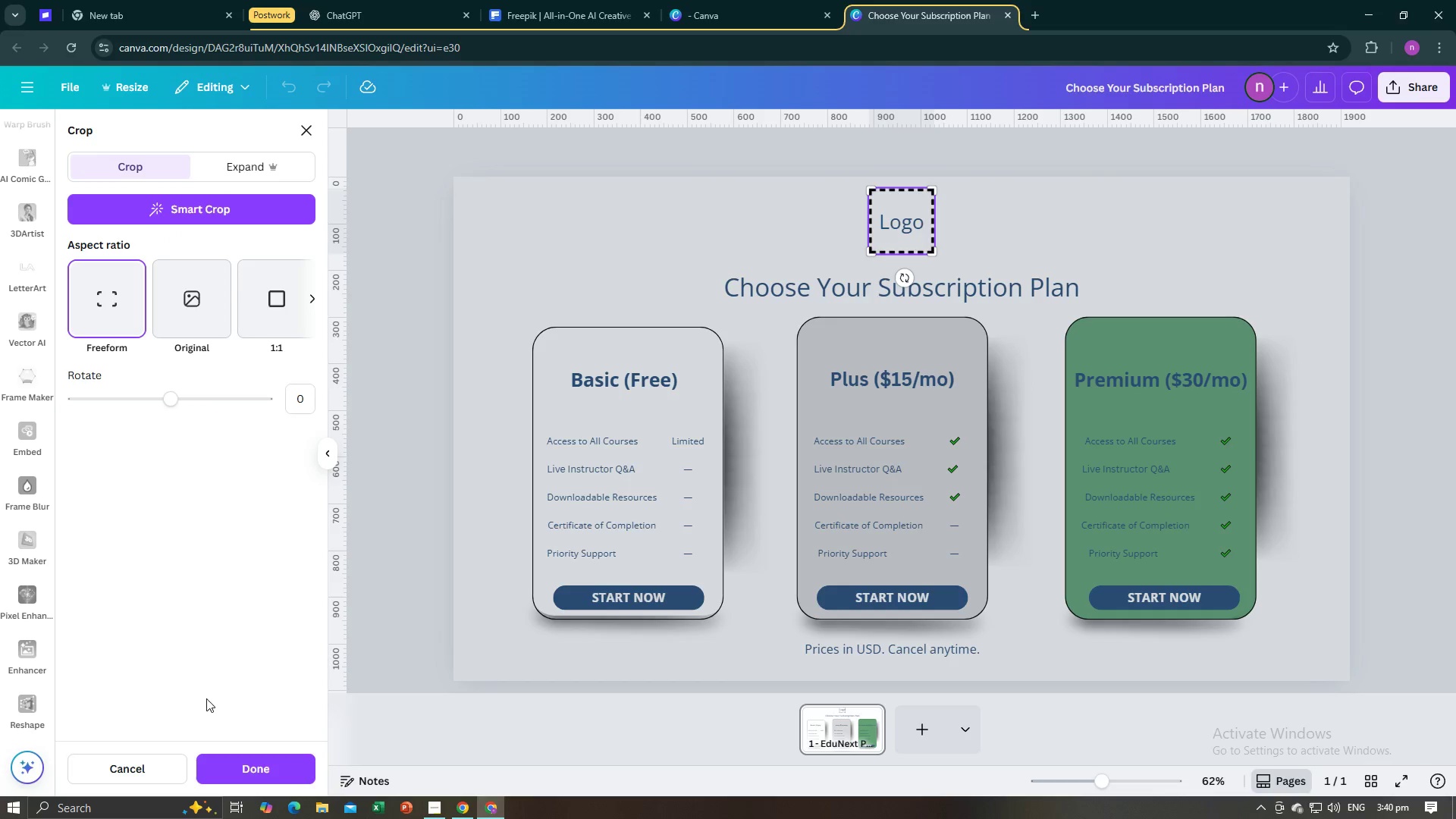 
left_click_drag(start_coordinate=[160, 767], to_coordinate=[161, 763])
 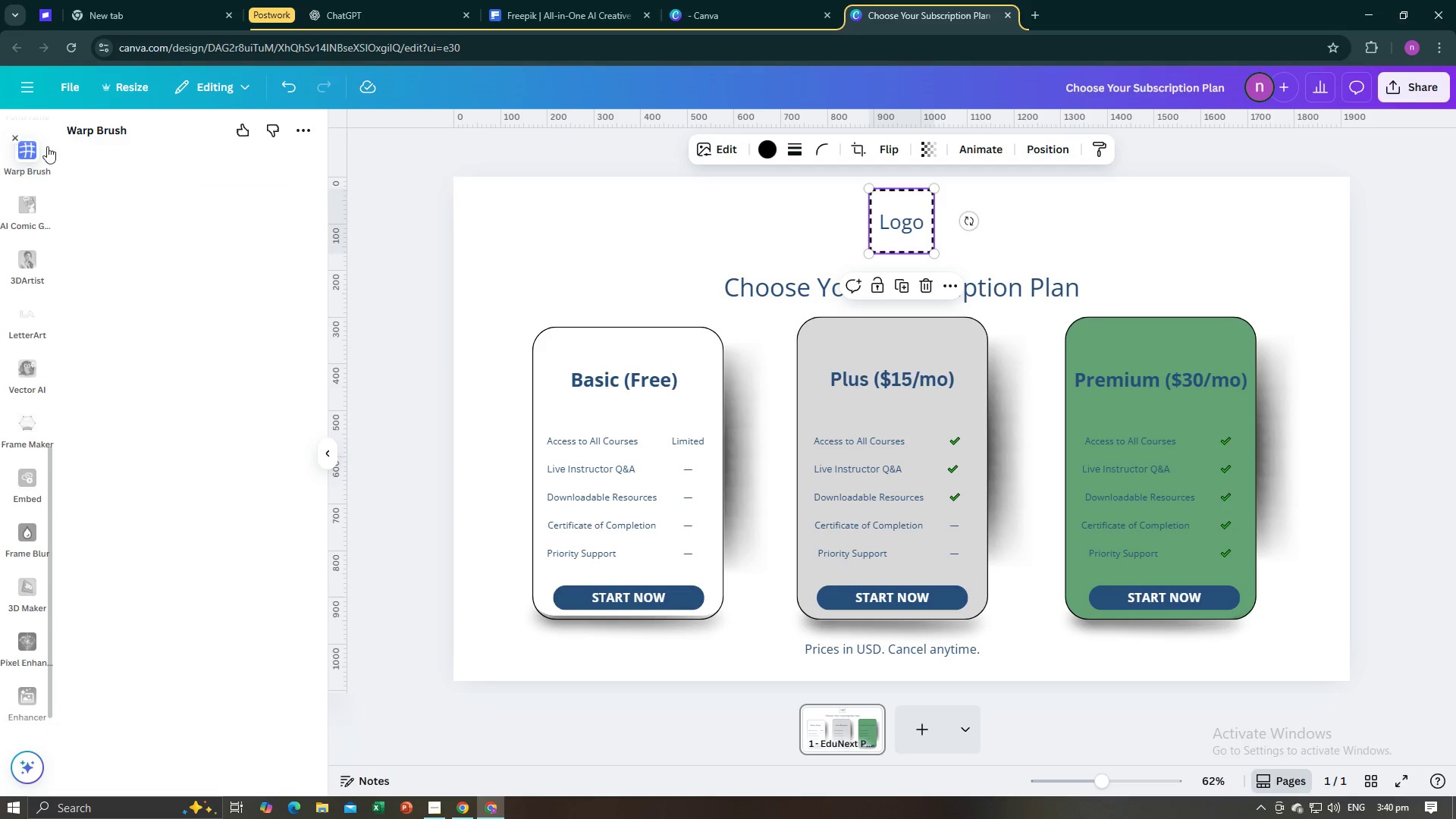 
wait(5.2)
 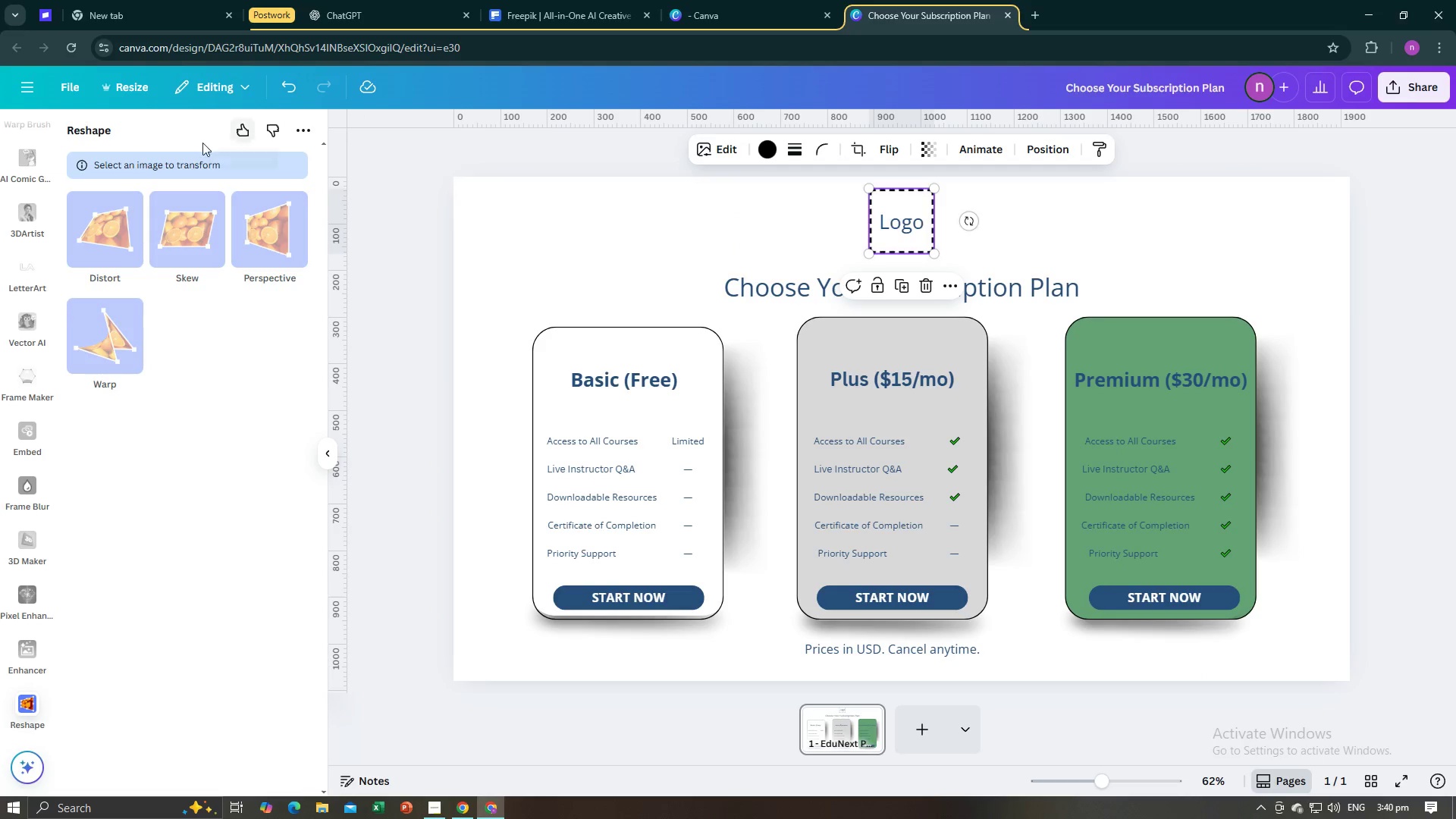 
left_click_drag(start_coordinate=[869, 227], to_coordinate=[830, 229])
 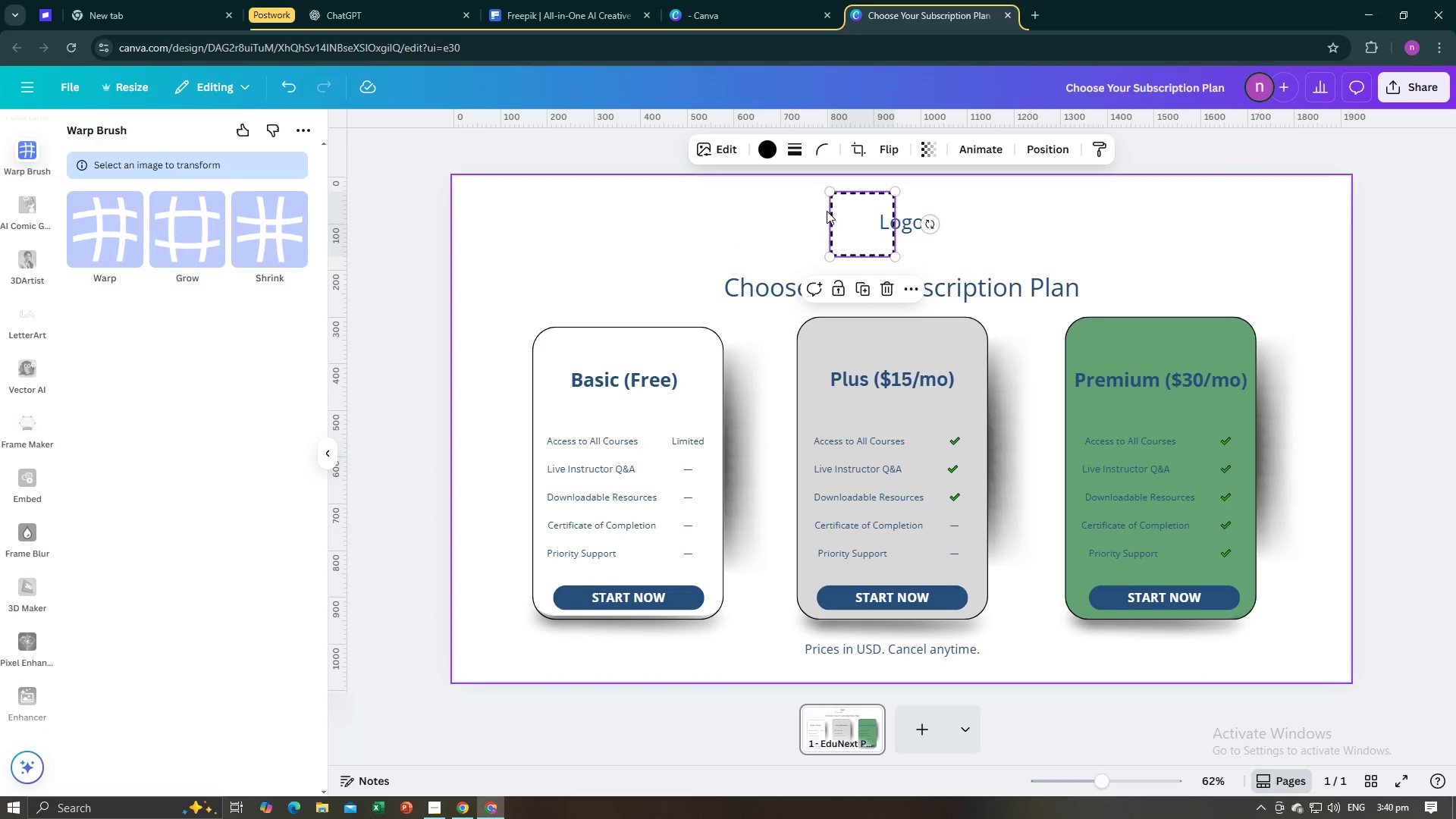 
key(Control+Z)
 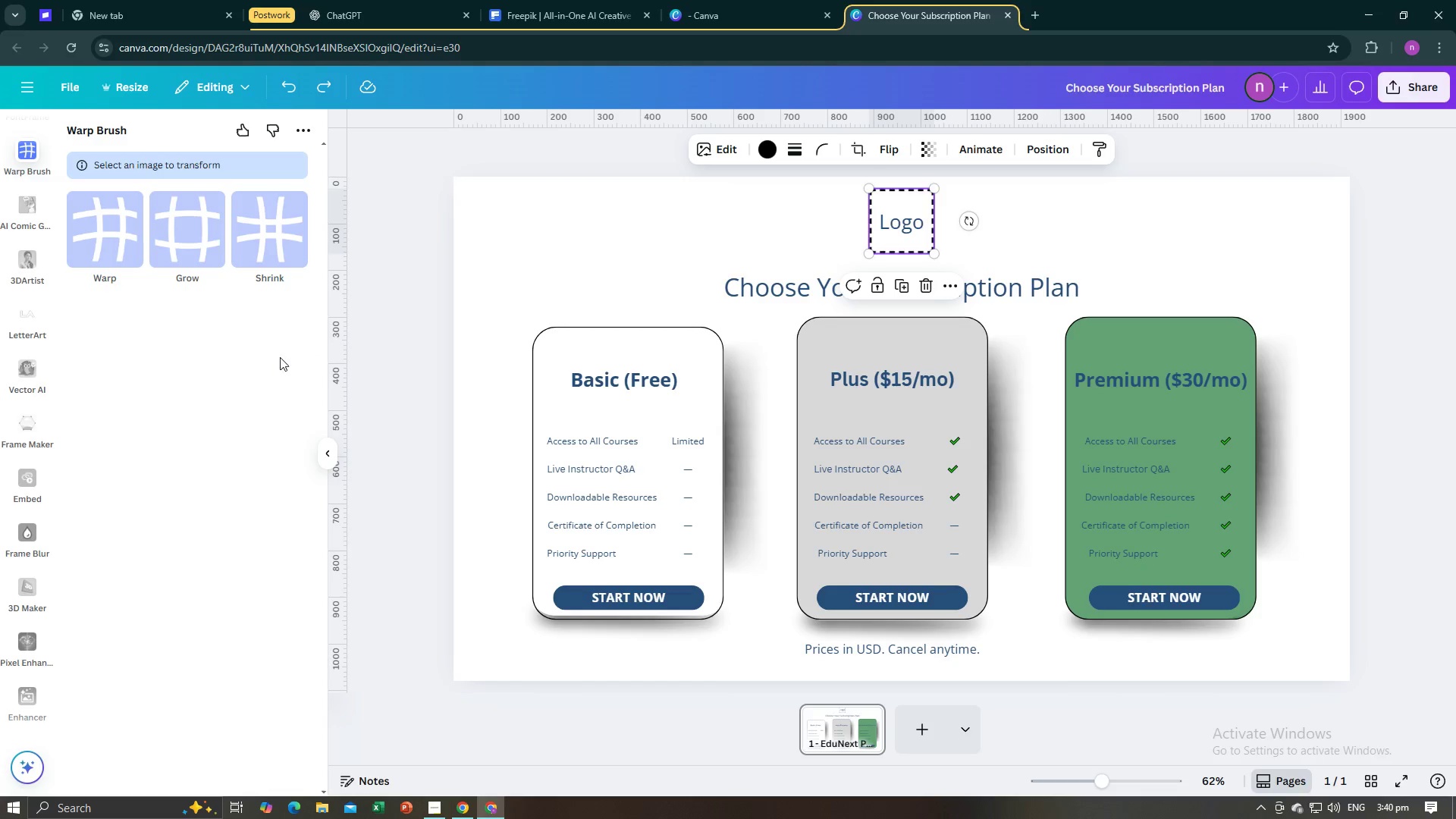 
left_click([356, 359])
 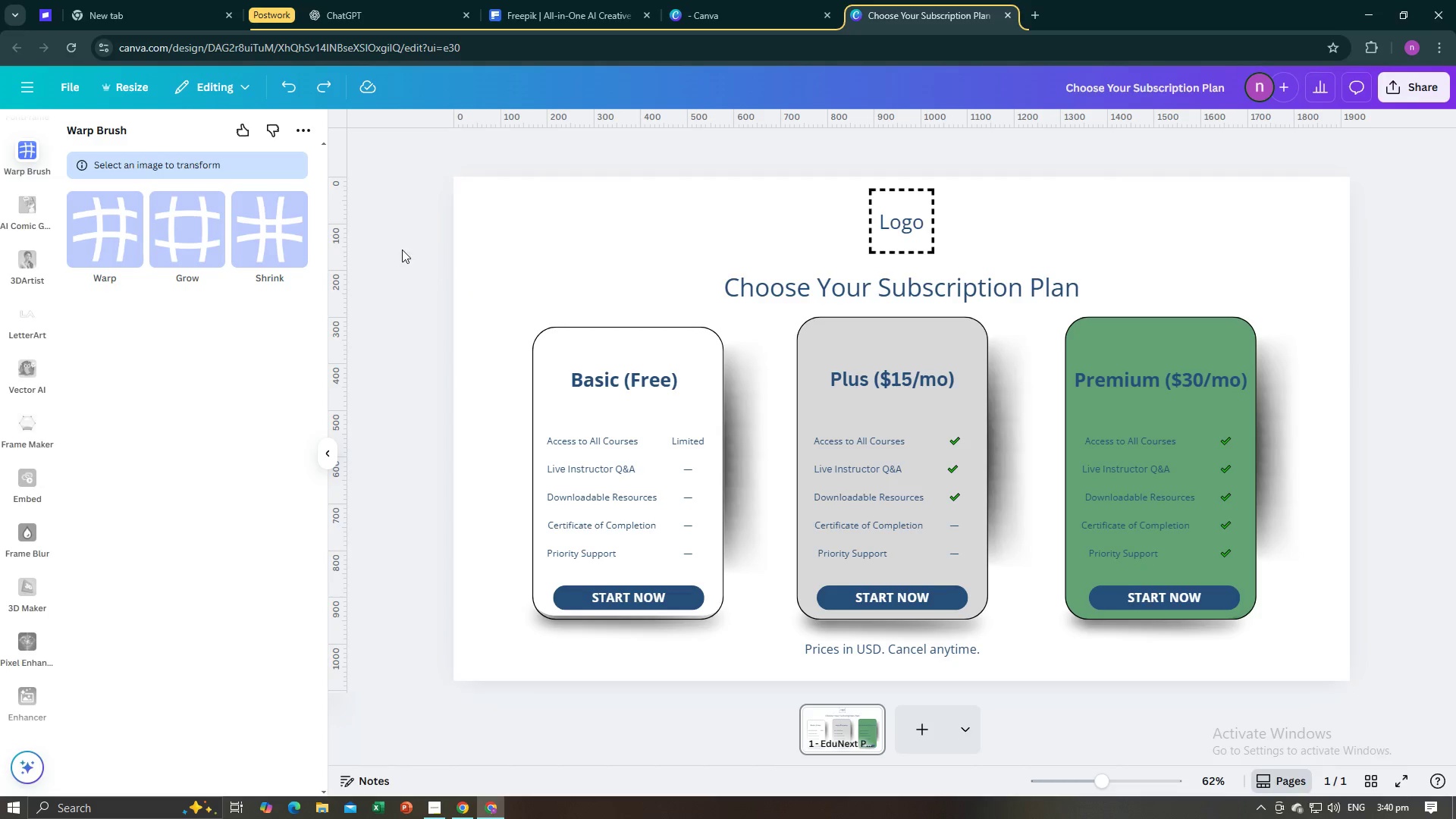 
left_click([402, 249])
 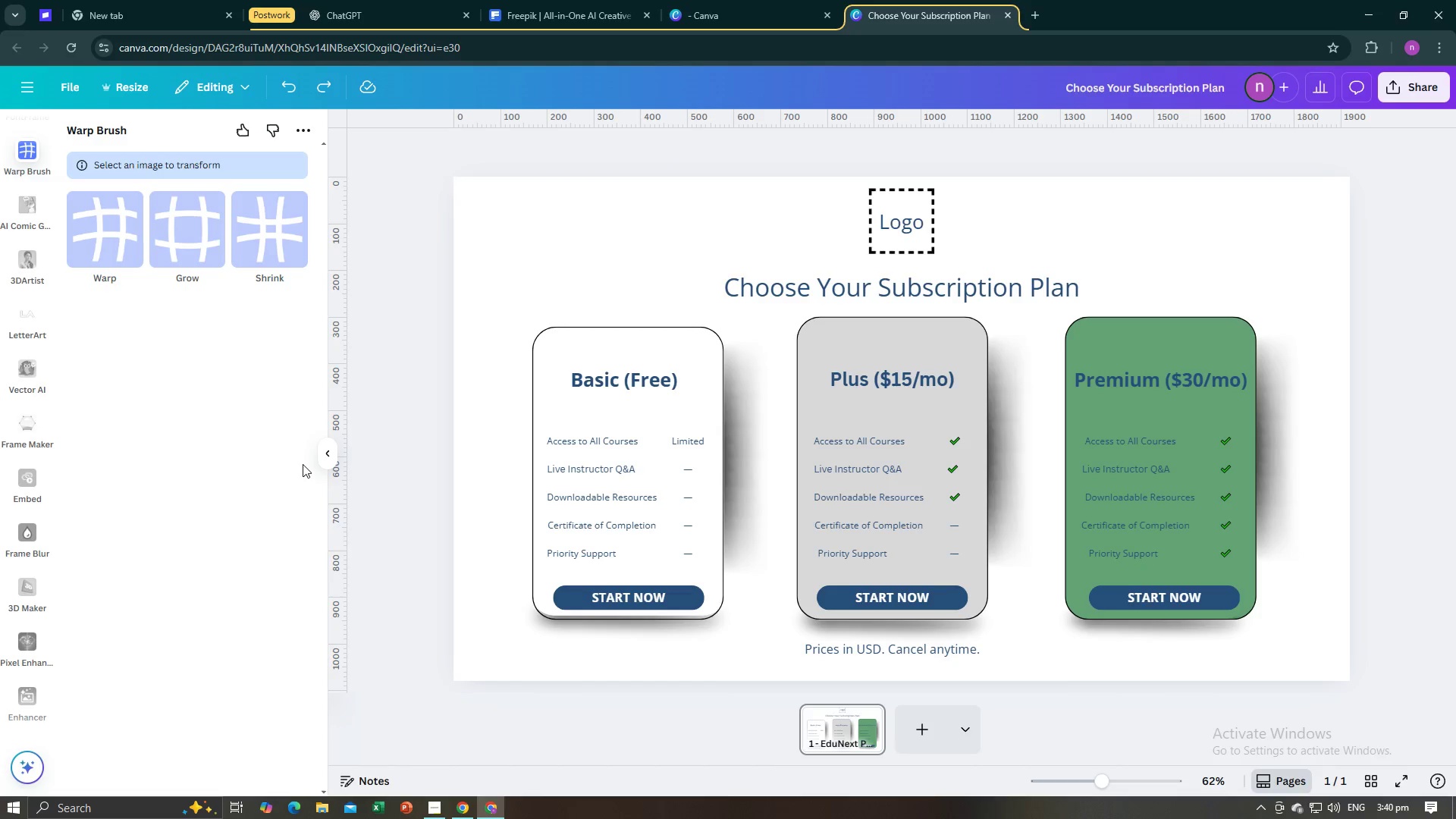 
left_click([325, 455])
 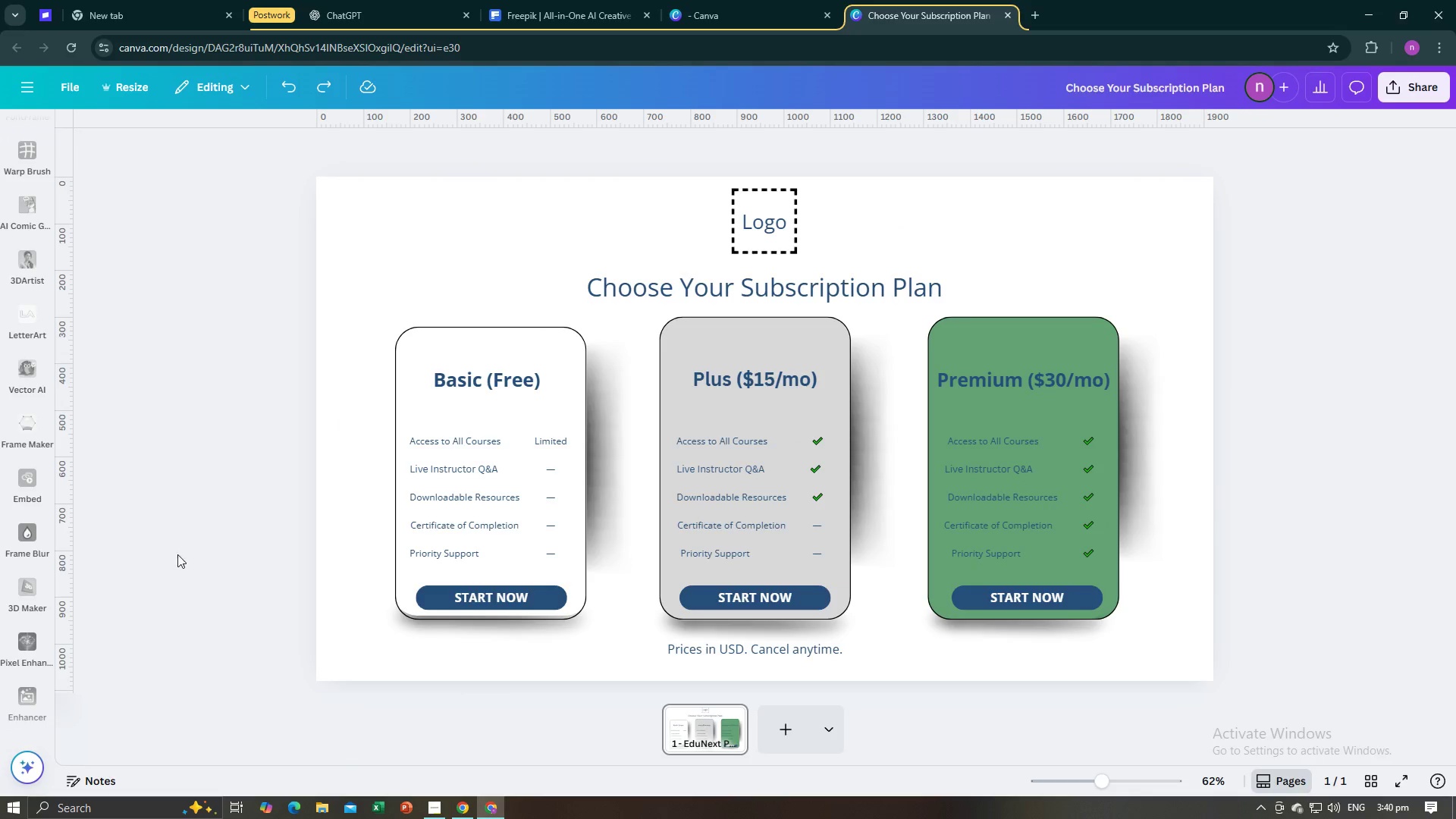 
key(Alt+AltLeft)
 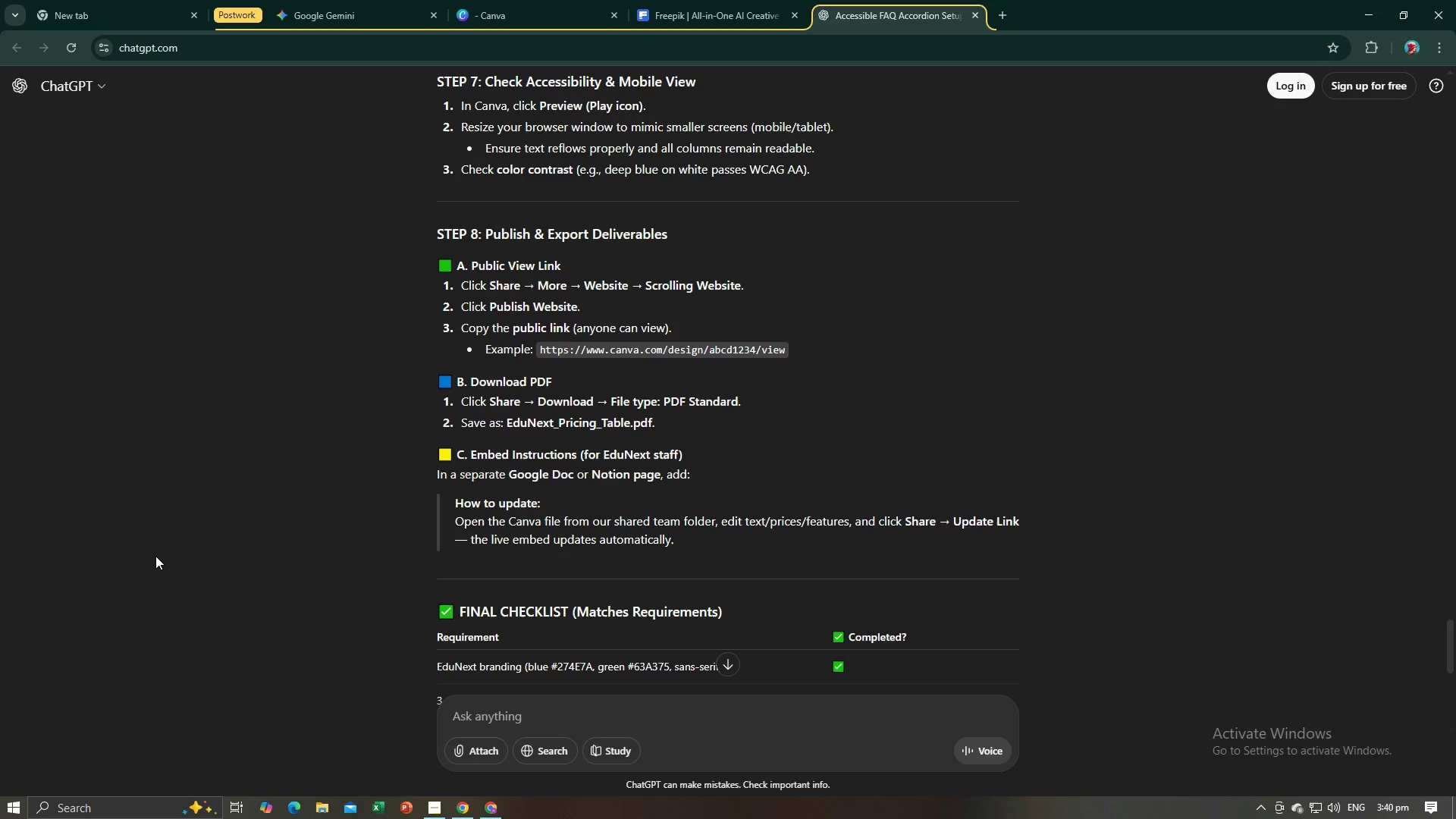 
key(Alt+Tab)
 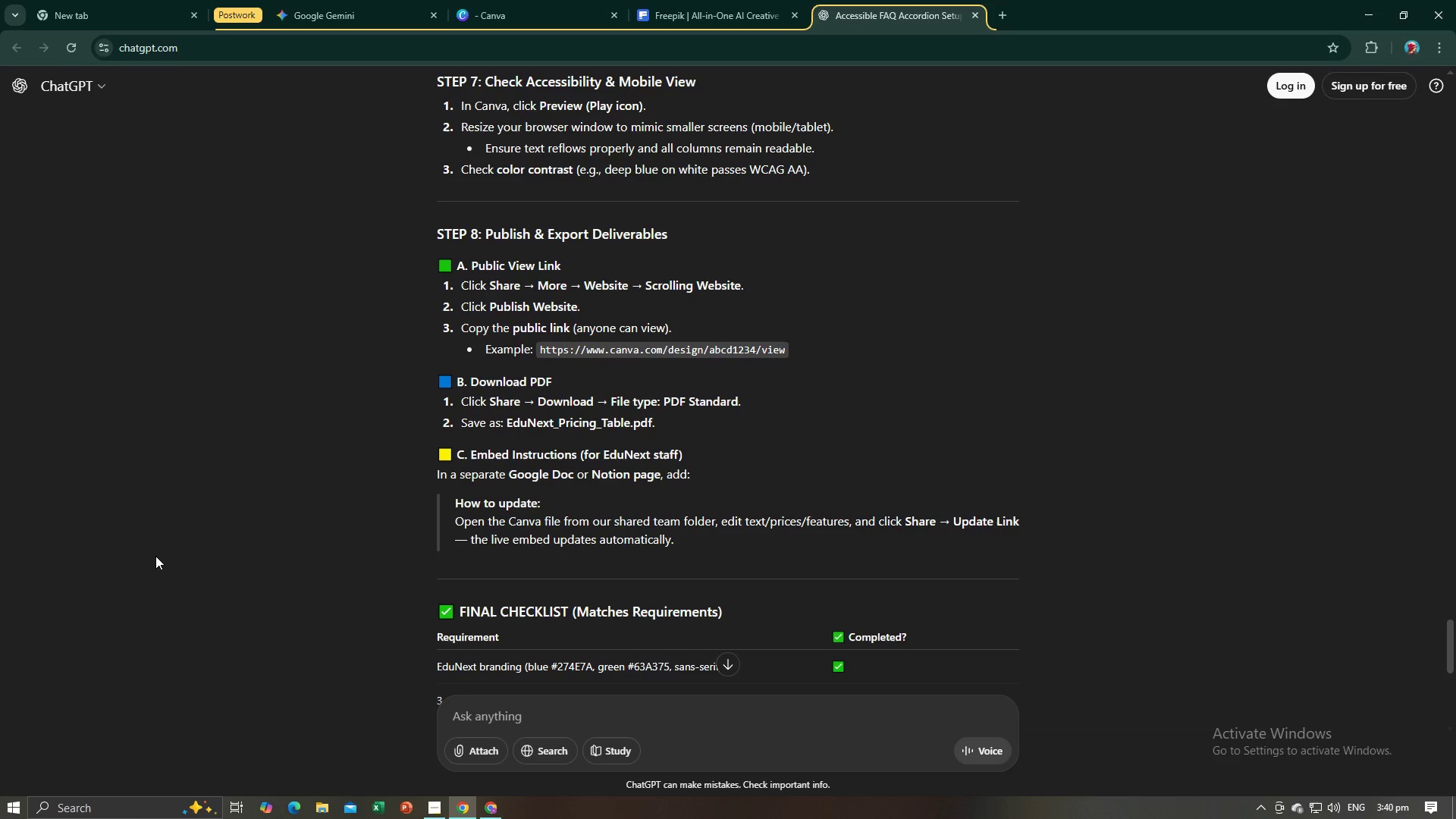 
key(Alt+Tab)
 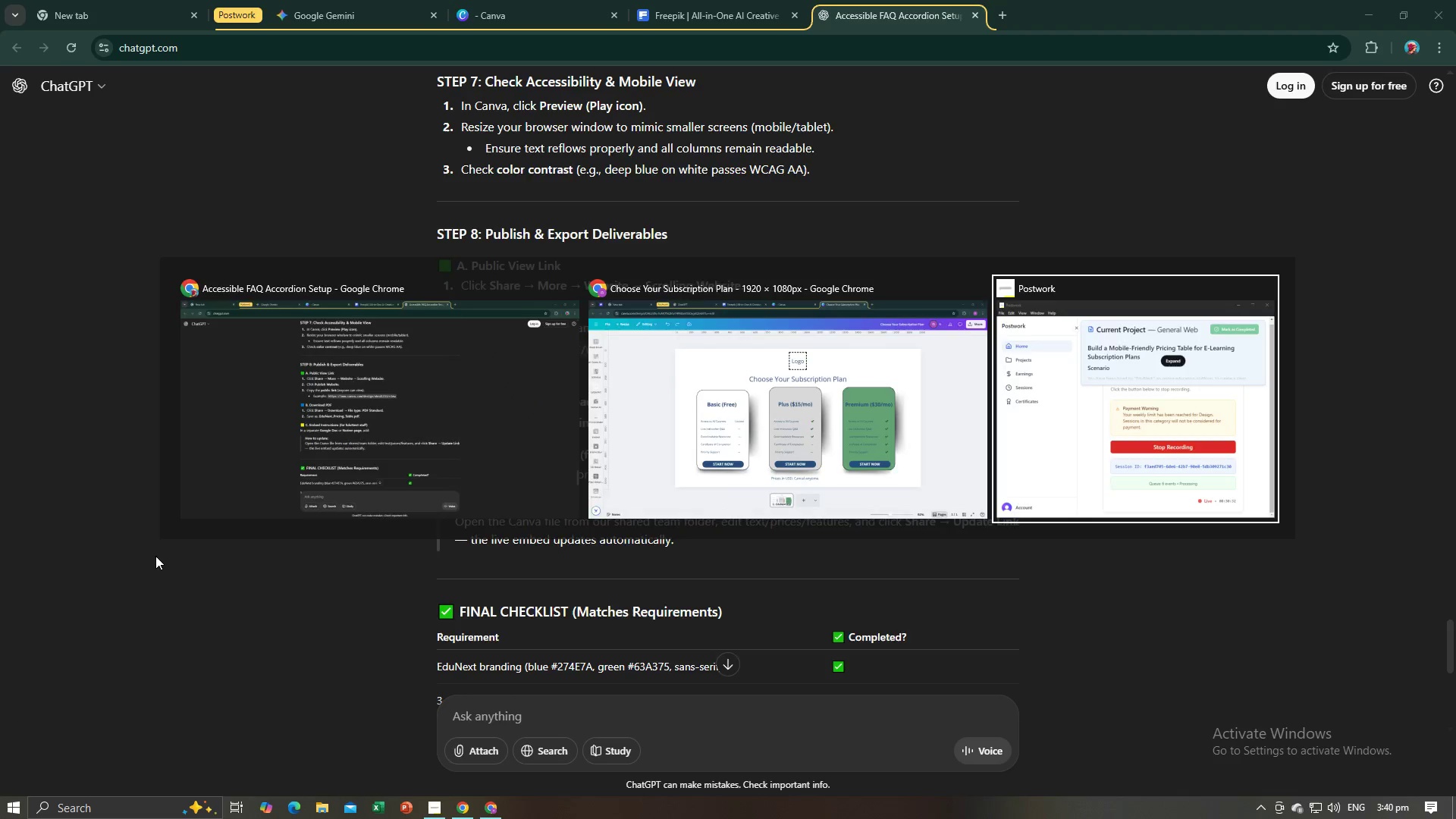 
key(Alt+Tab)